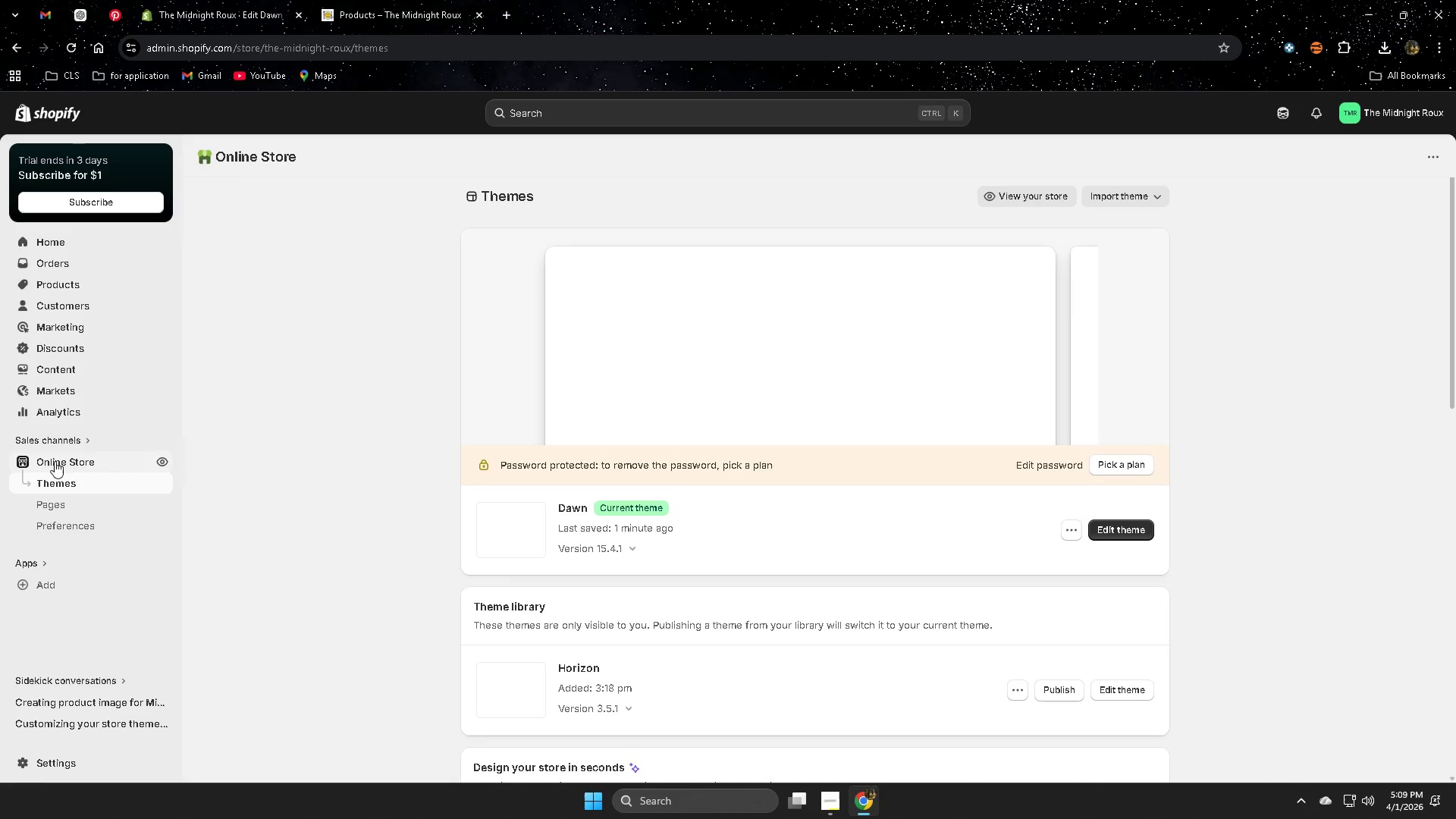 
left_click([66, 509])
 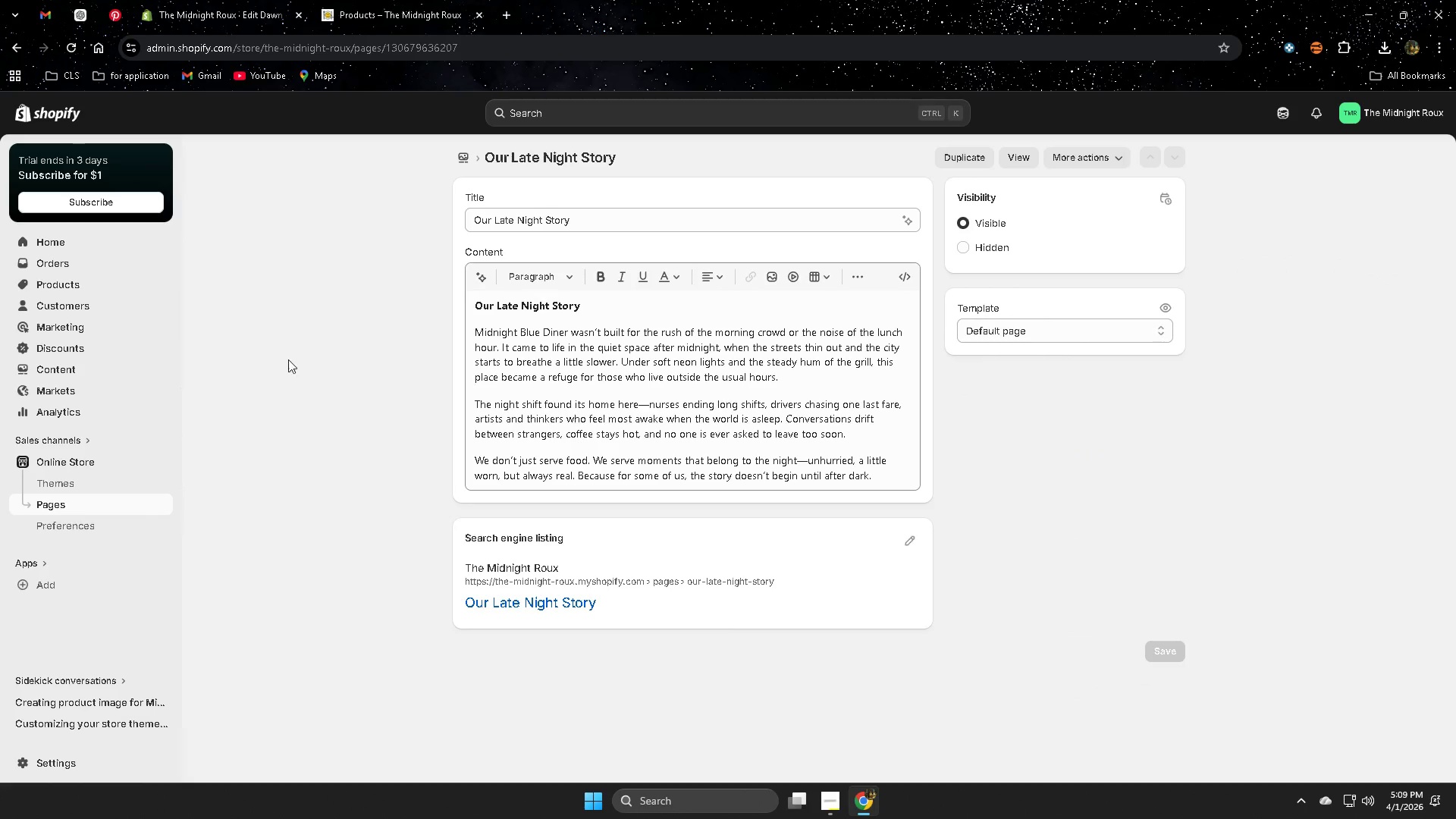 
double_click([600, 224])
 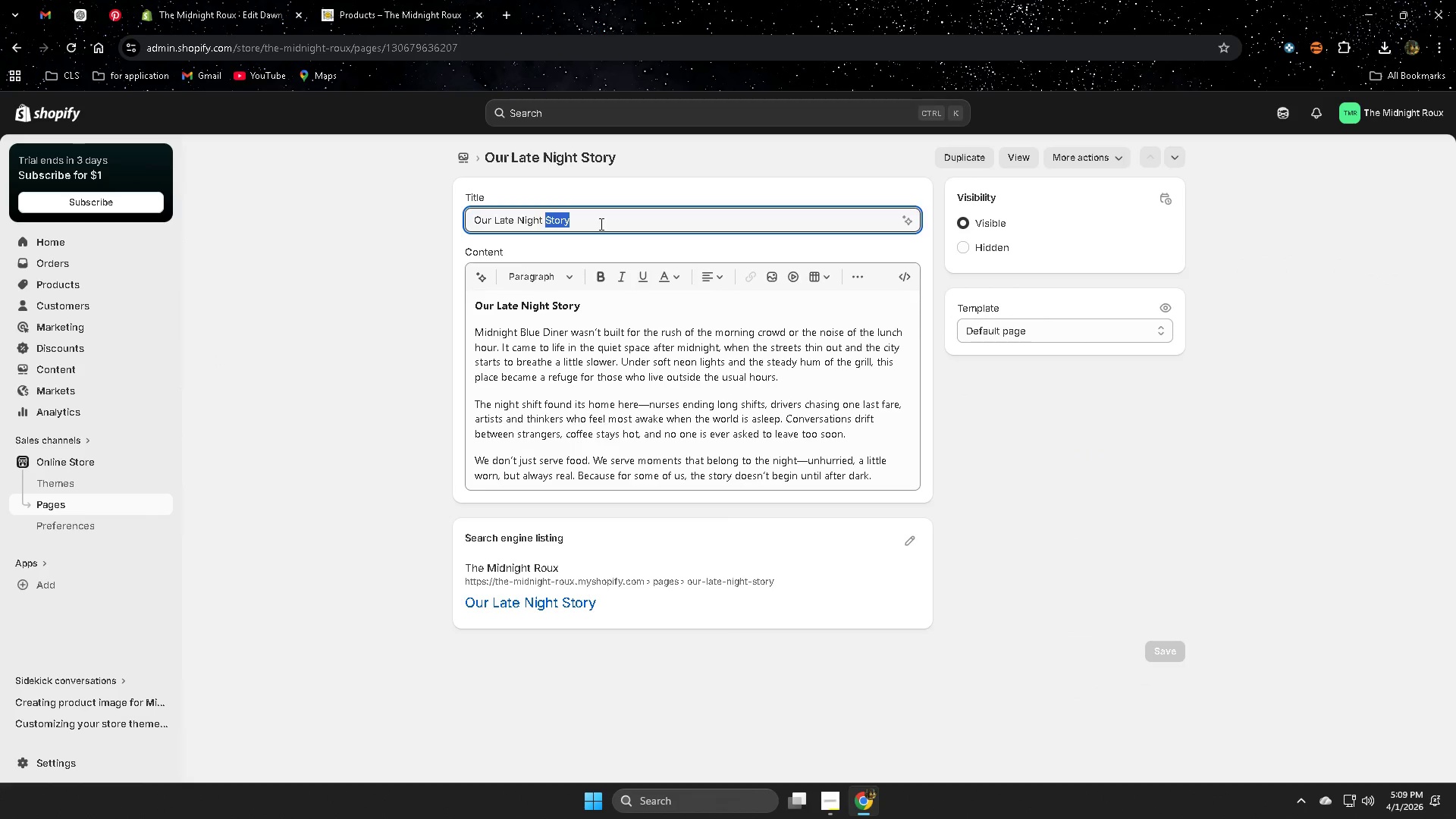 
triple_click([600, 224])
 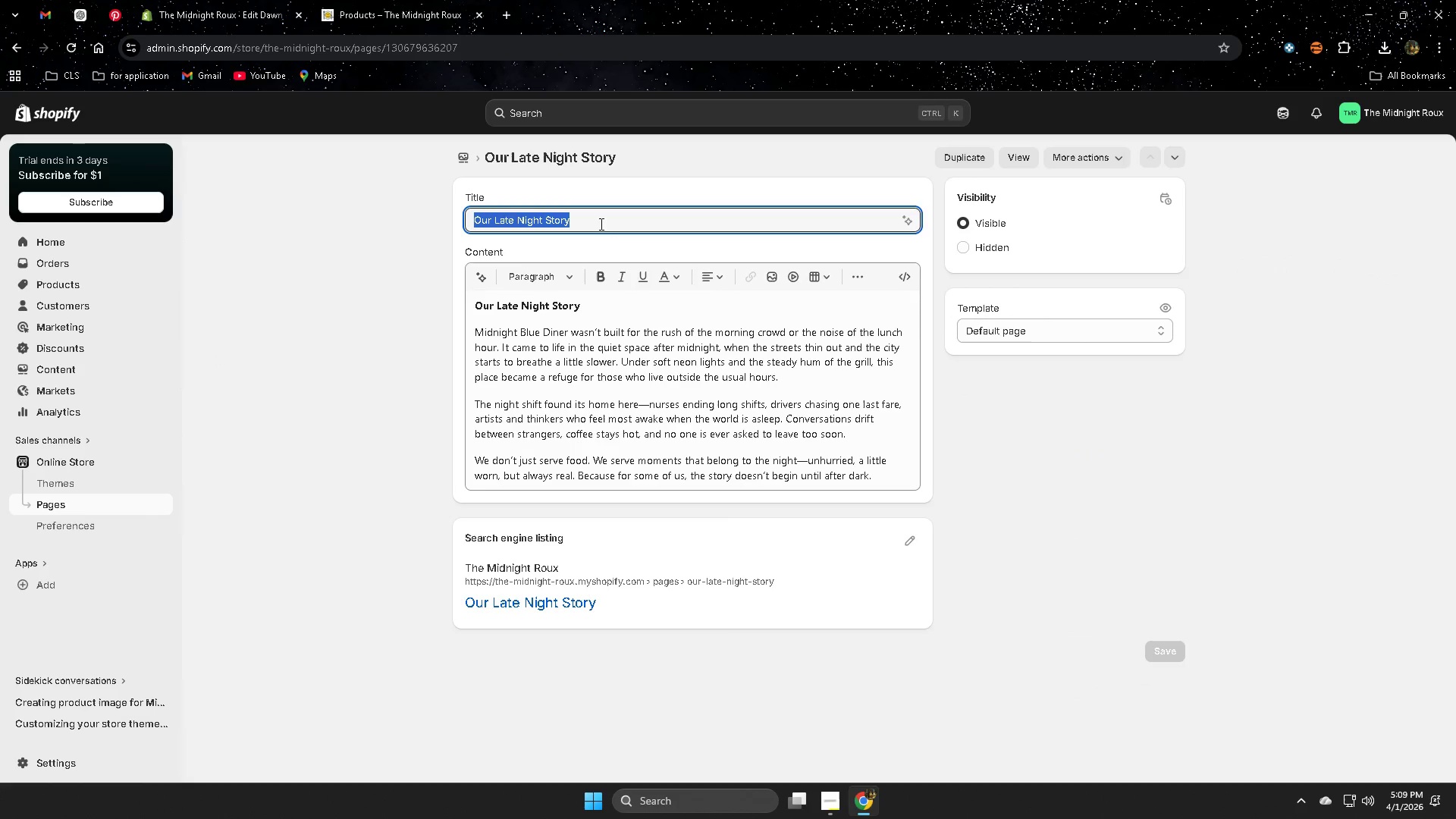 
key(Control+V)
 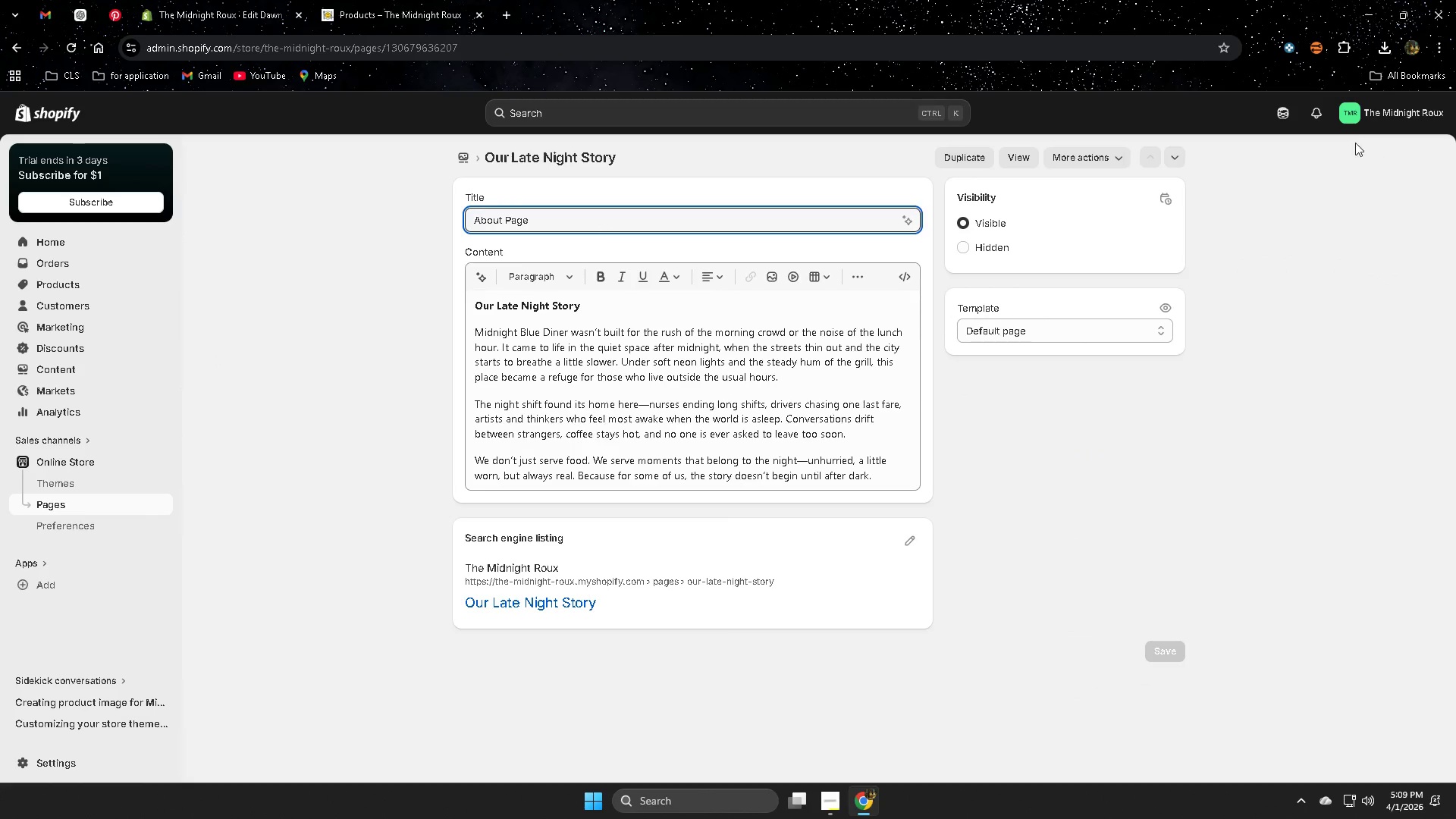 
left_click_drag(start_coordinate=[1093, 517], to_coordinate=[1097, 517])
 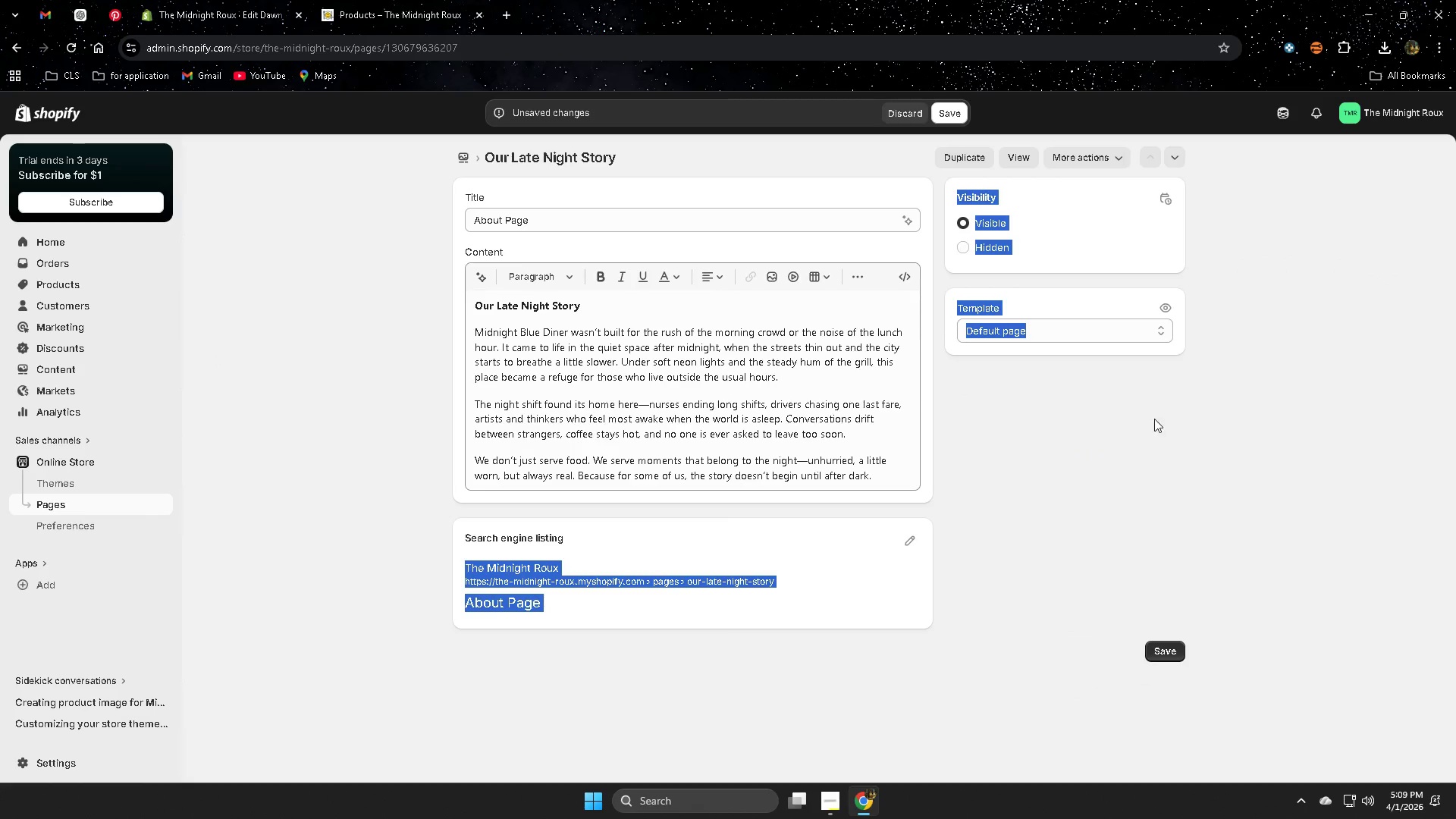 
left_click([1210, 497])
 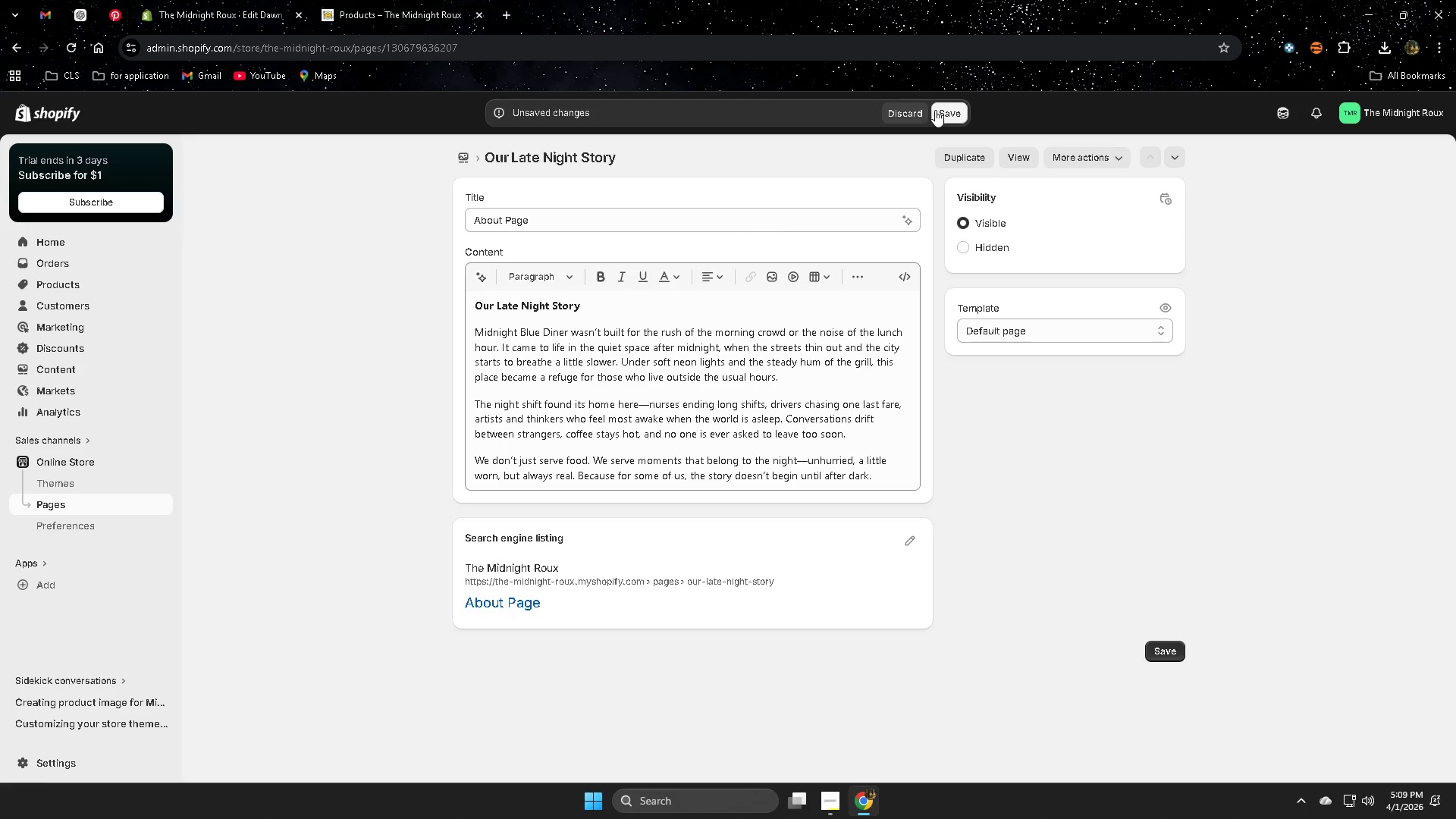 
left_click([950, 117])
 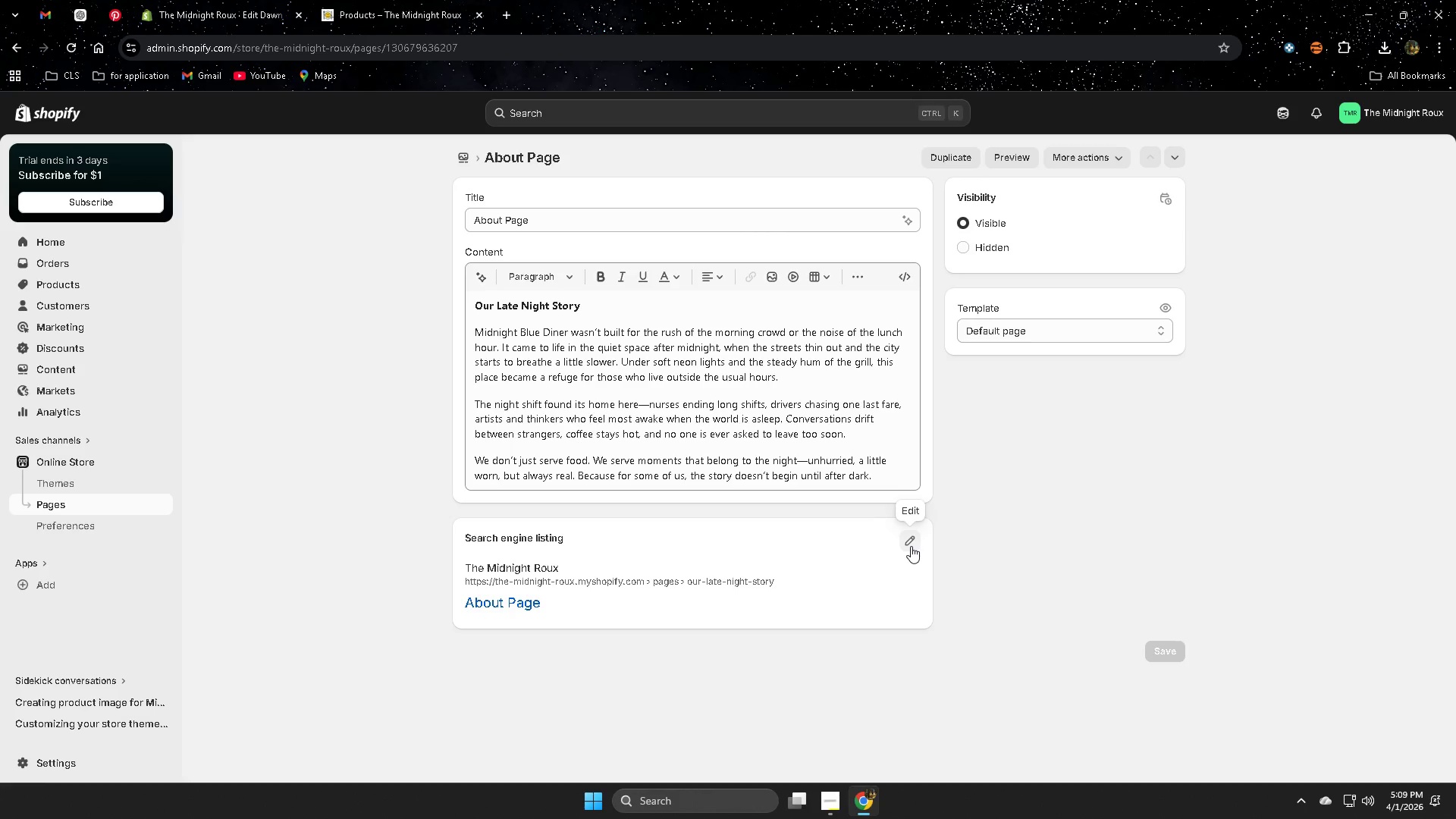 
wait(5.3)
 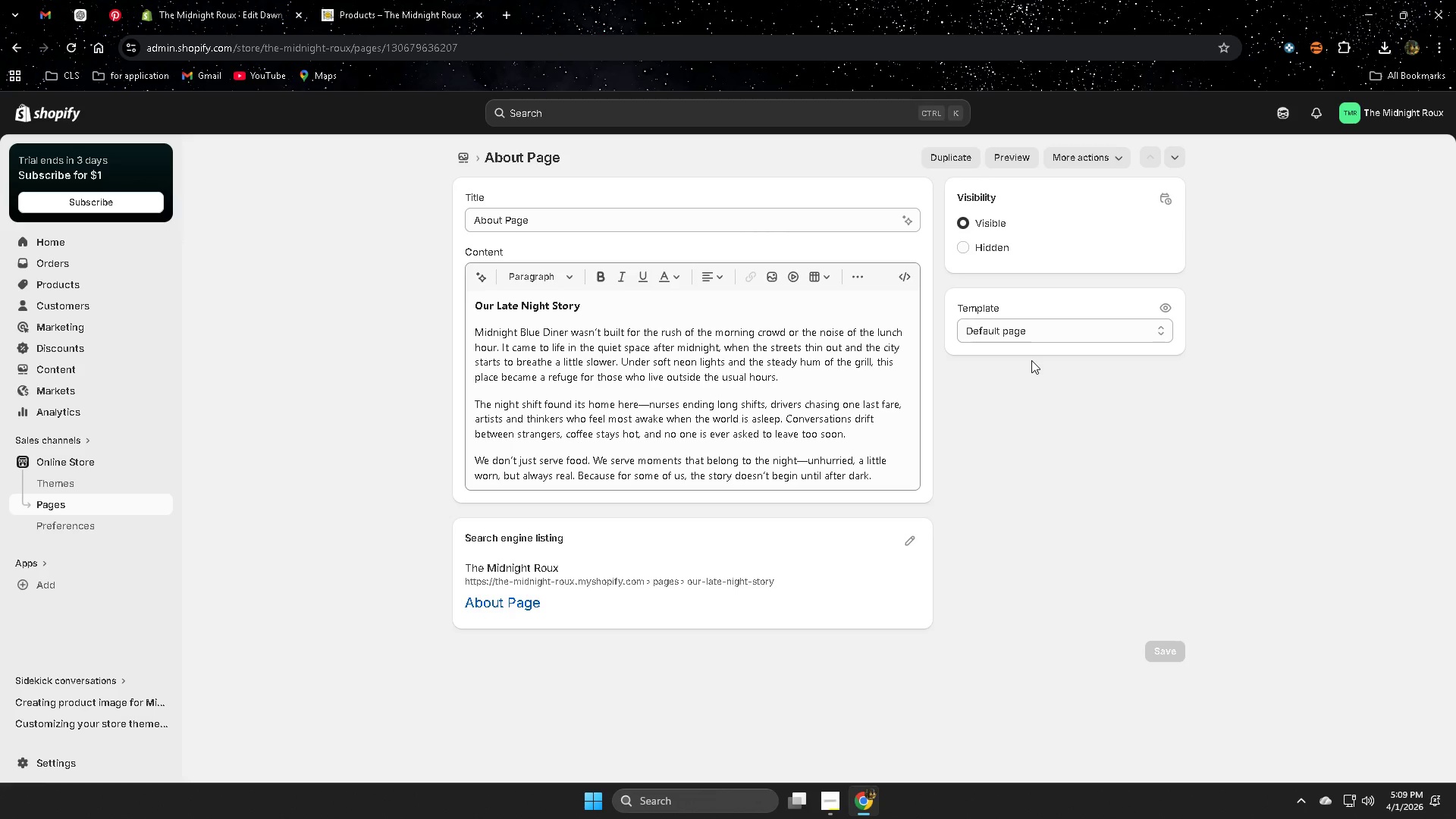 
left_click([911, 546])
 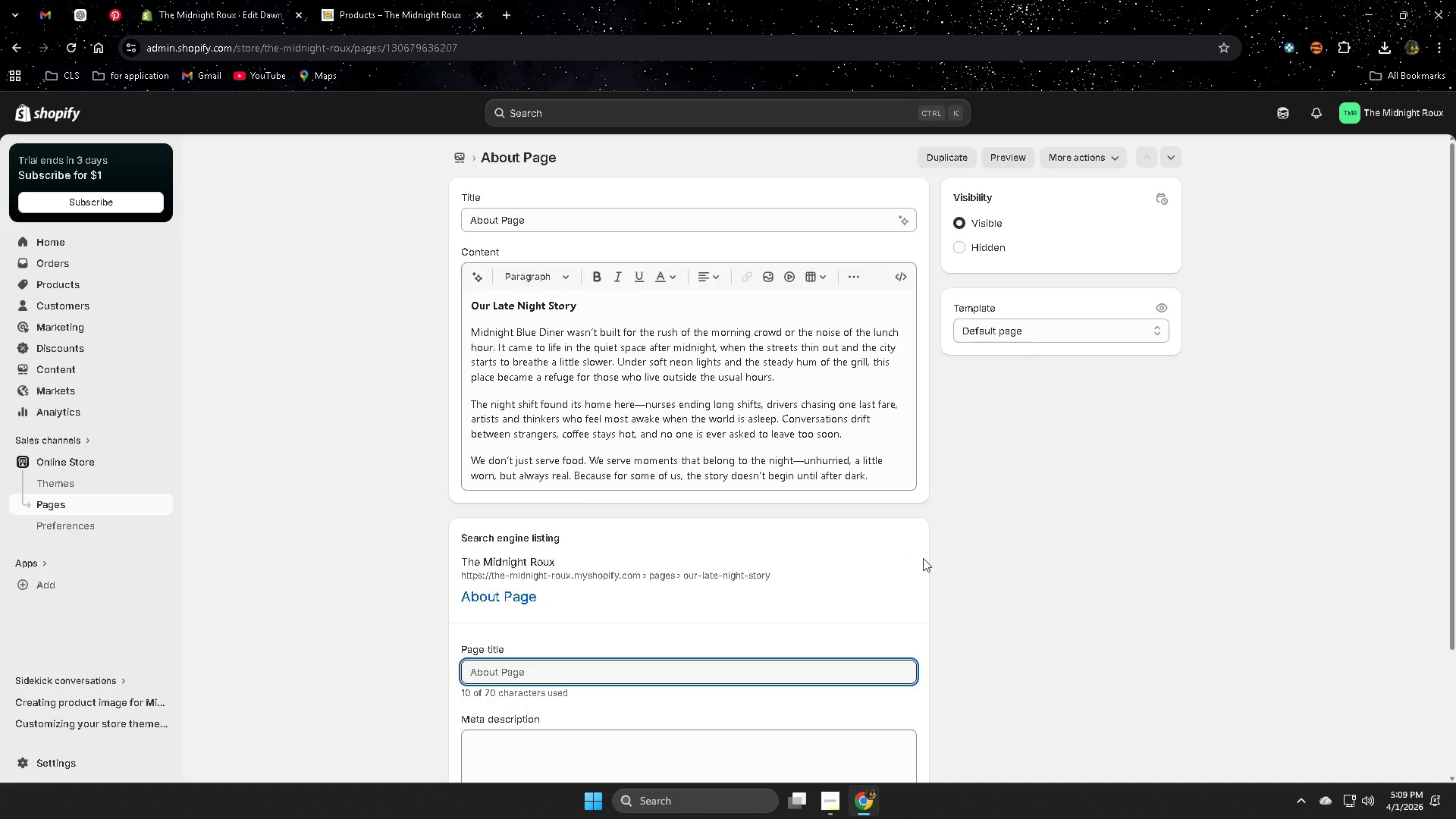 
scroll: coordinate [957, 599], scroll_direction: down, amount: 3.0
 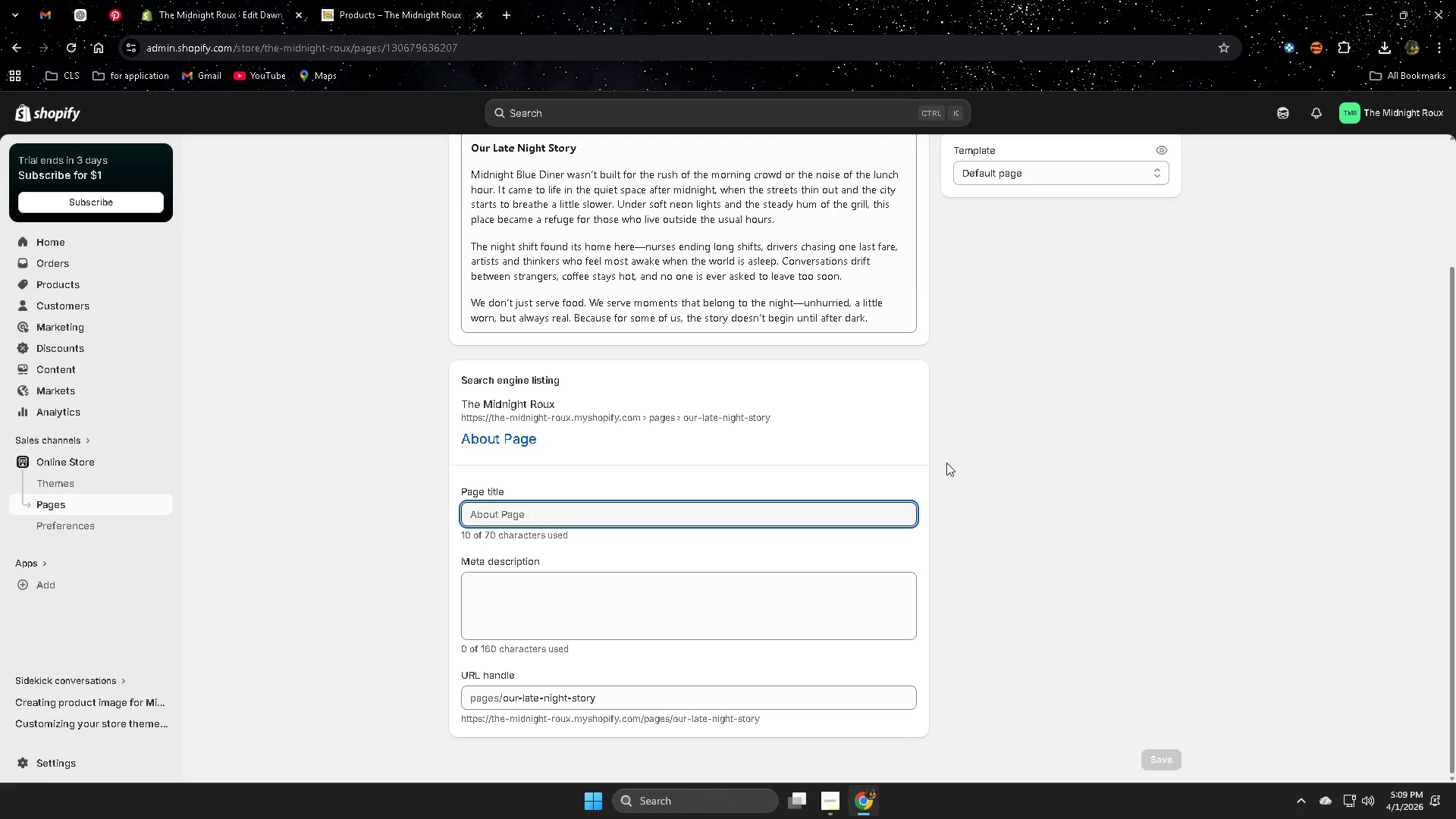 
left_click([1034, 526])
 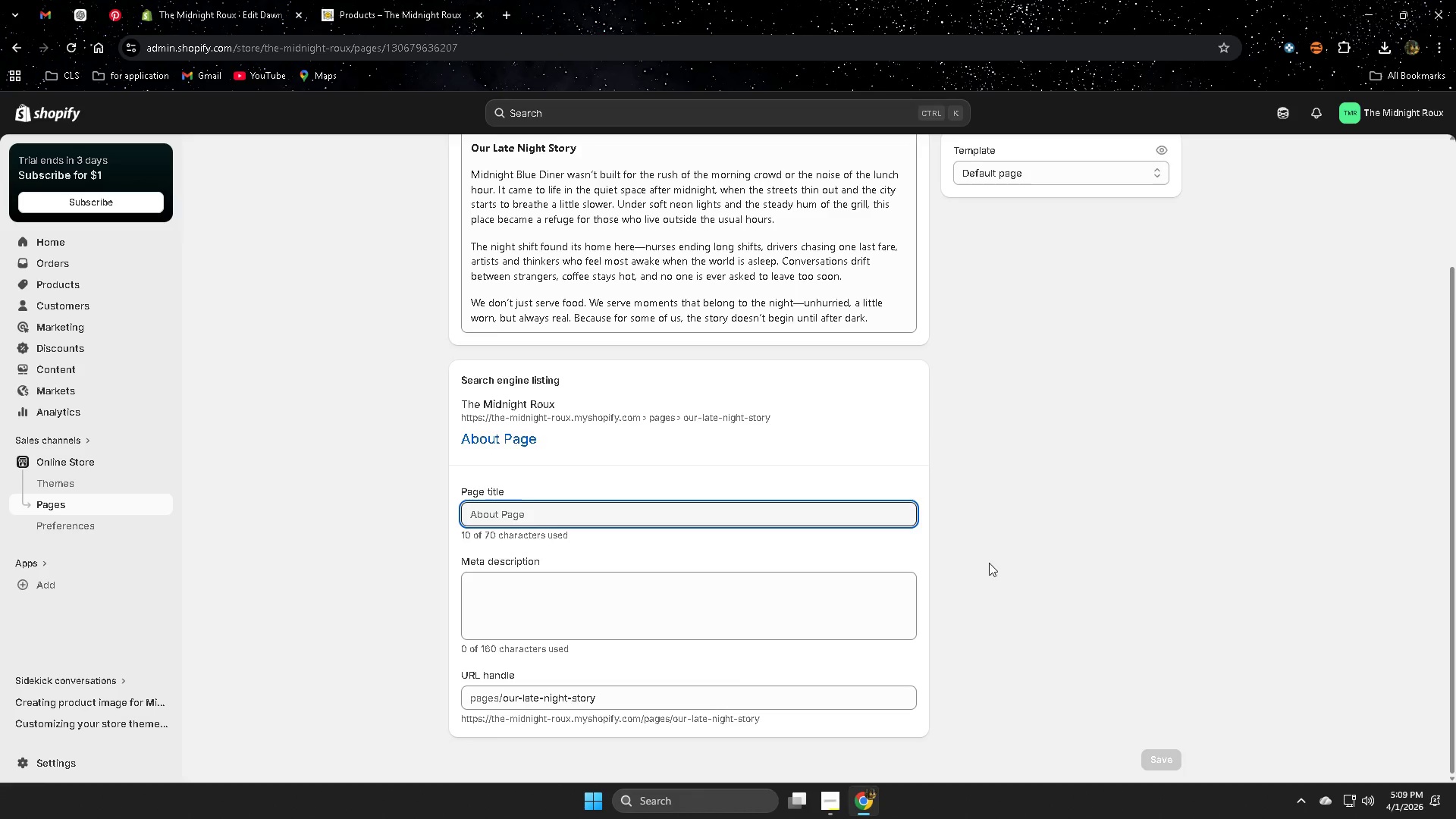 
scroll: coordinate [972, 569], scroll_direction: up, amount: 2.0
 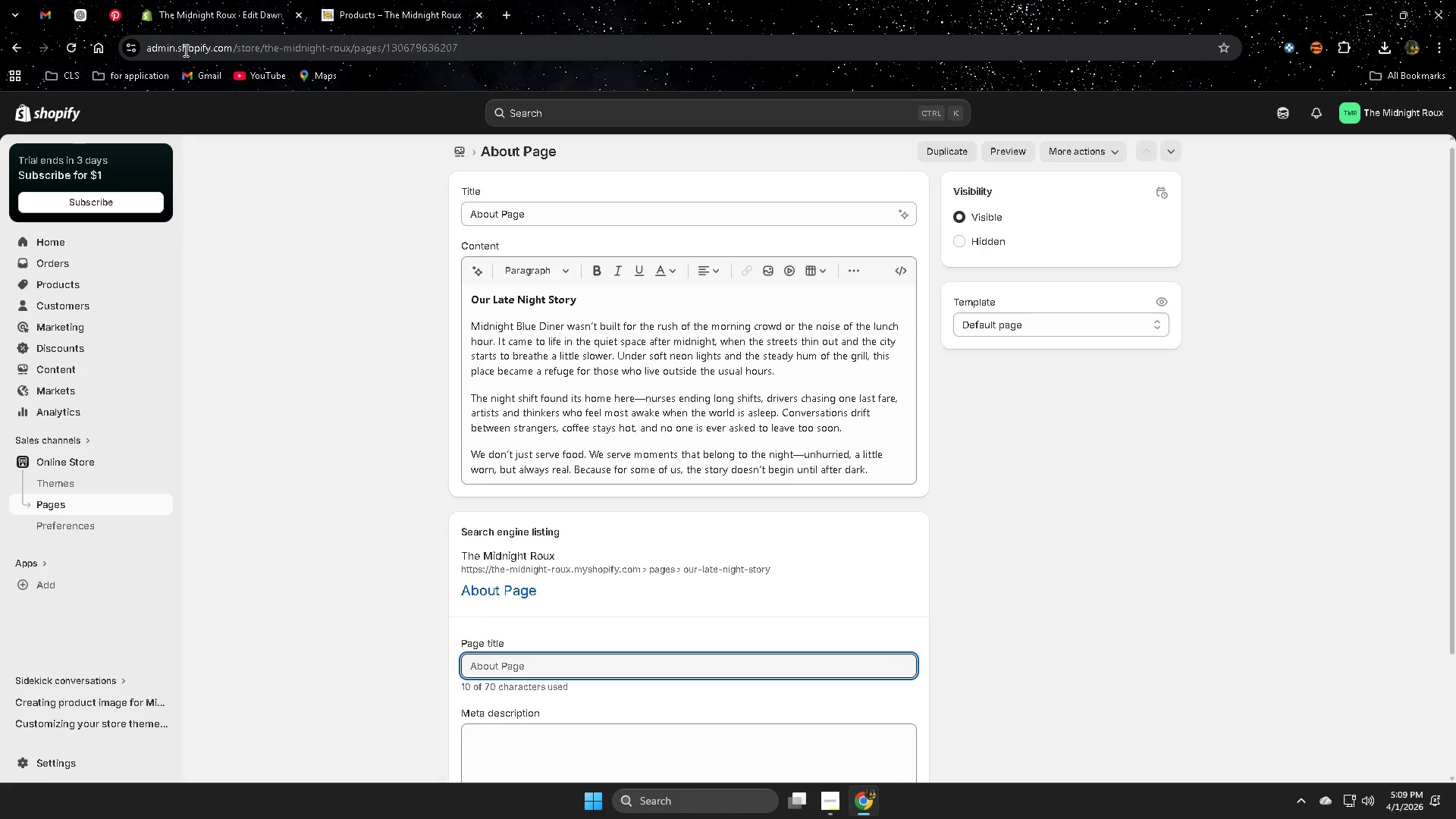 
wait(5.81)
 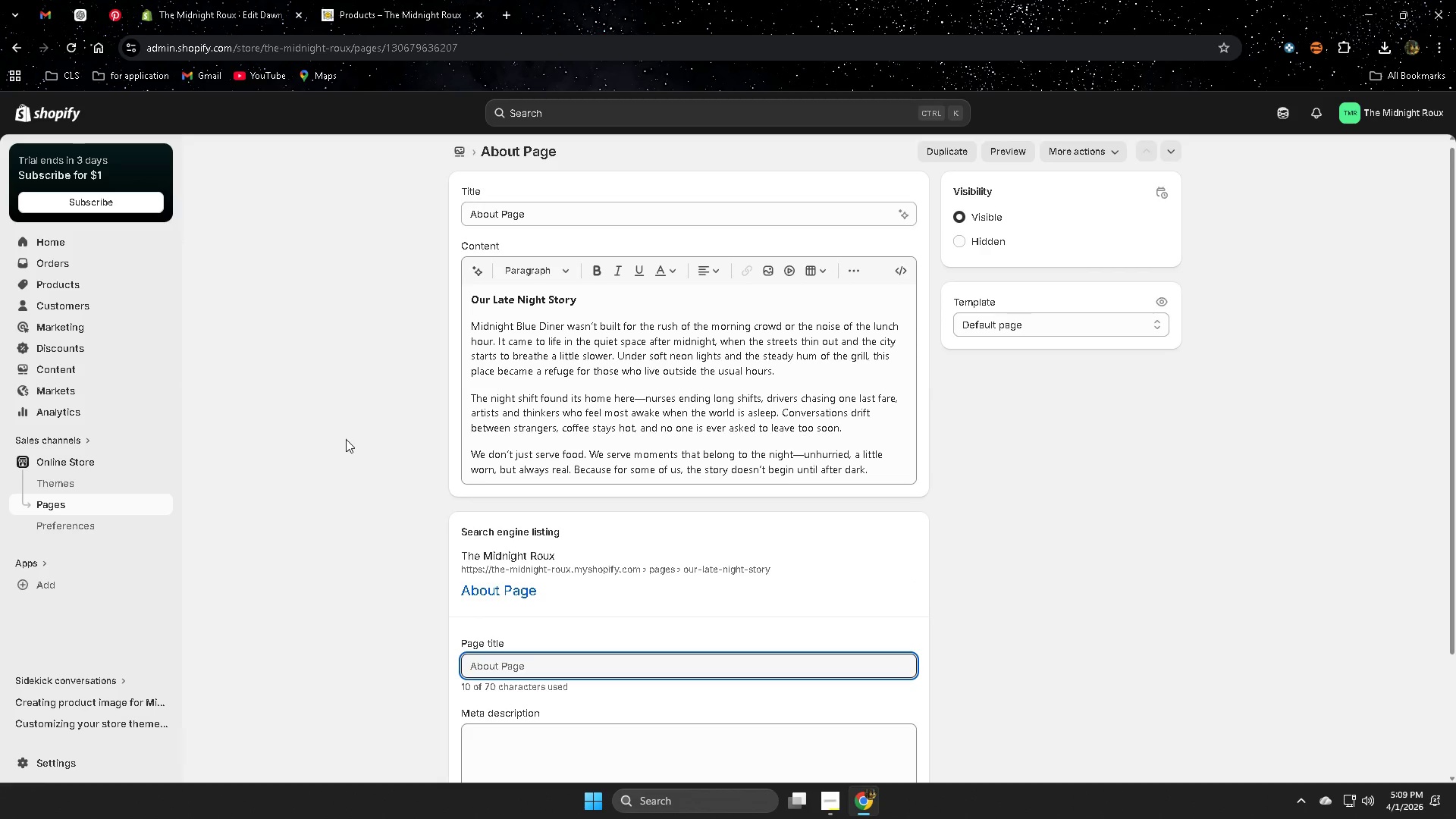 
scroll: coordinate [184, 509], scroll_direction: up, amount: 2.0
 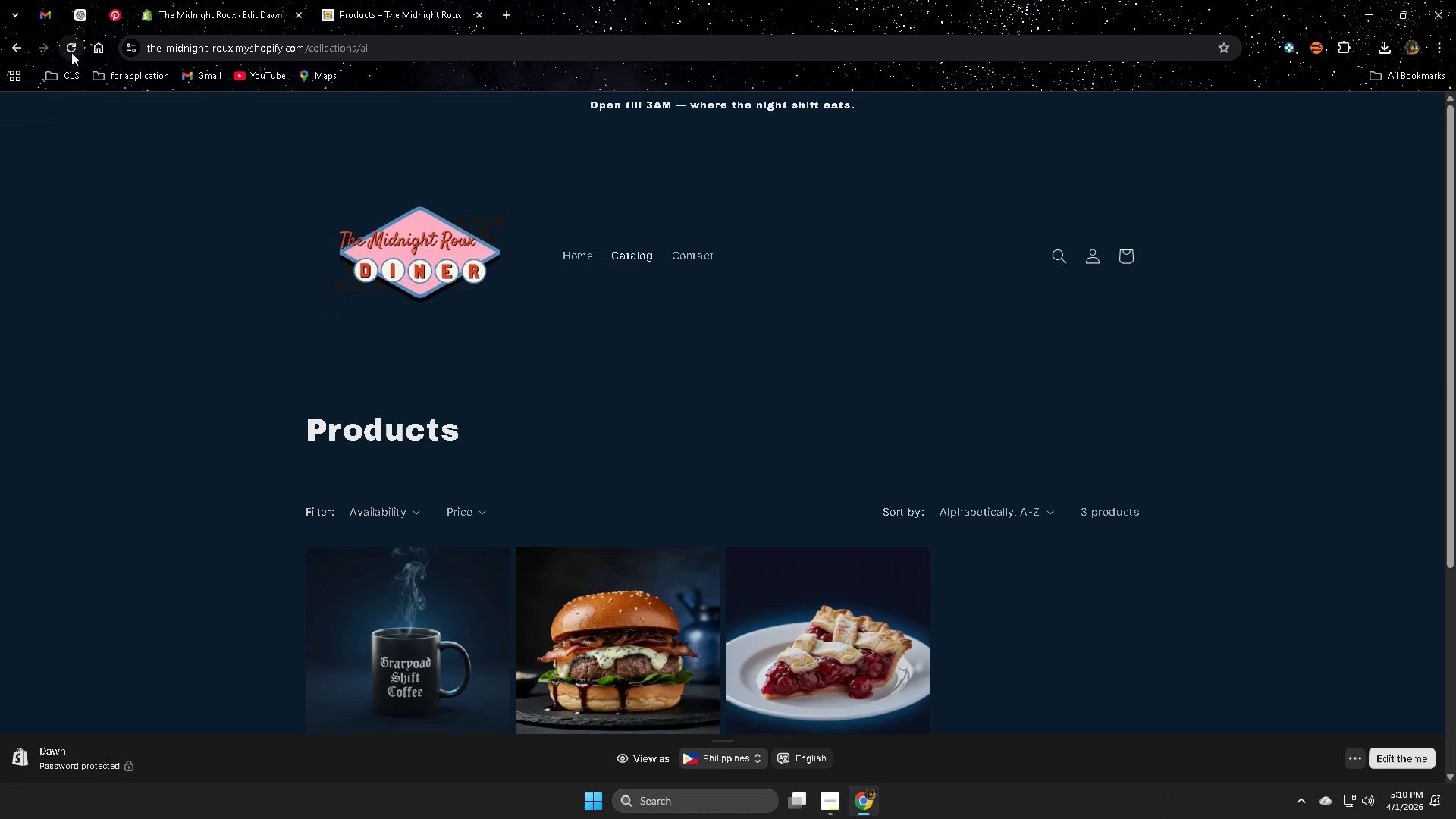 
left_click([74, 47])
 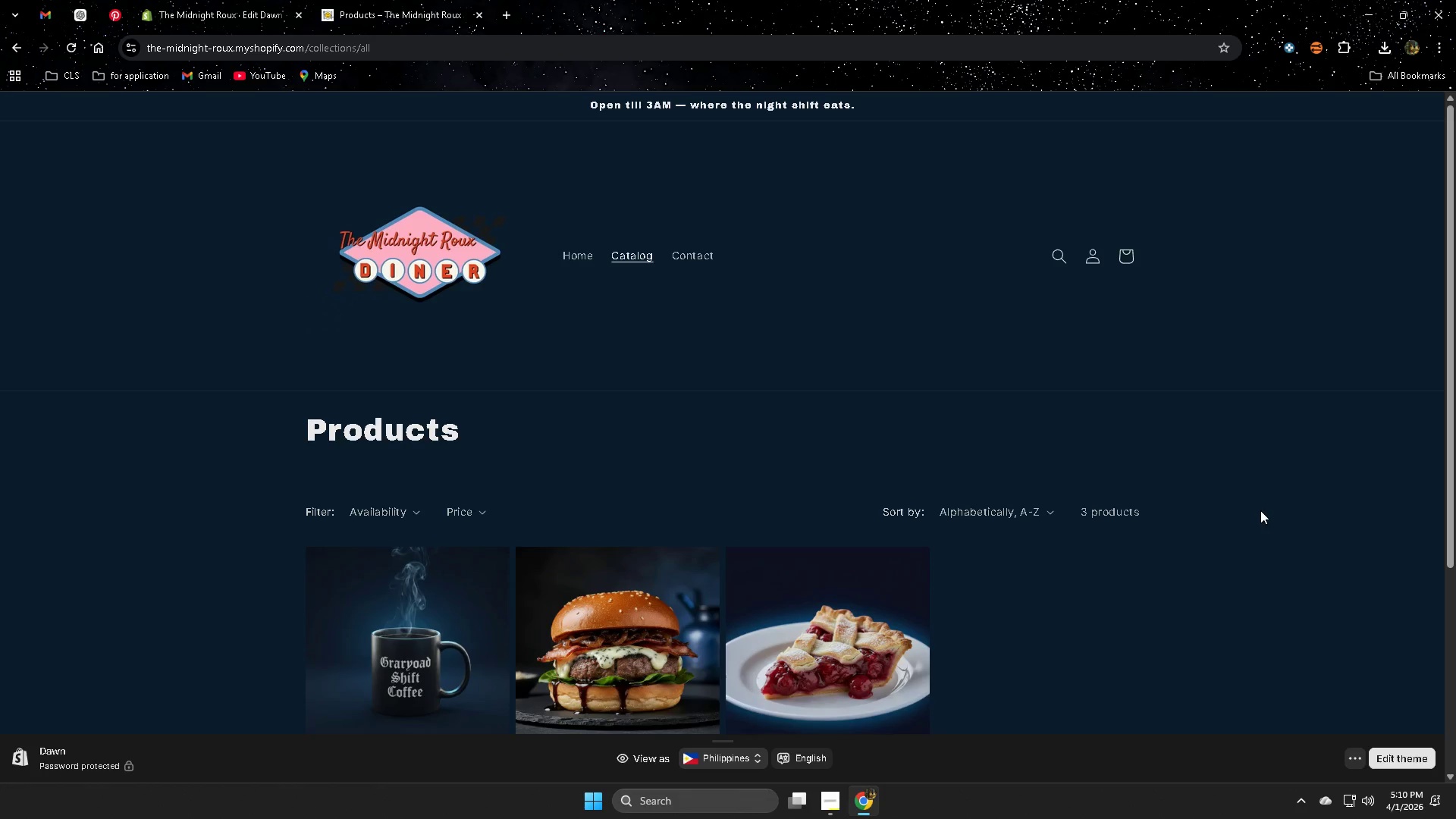 
scroll: coordinate [1241, 496], scroll_direction: up, amount: 3.0